 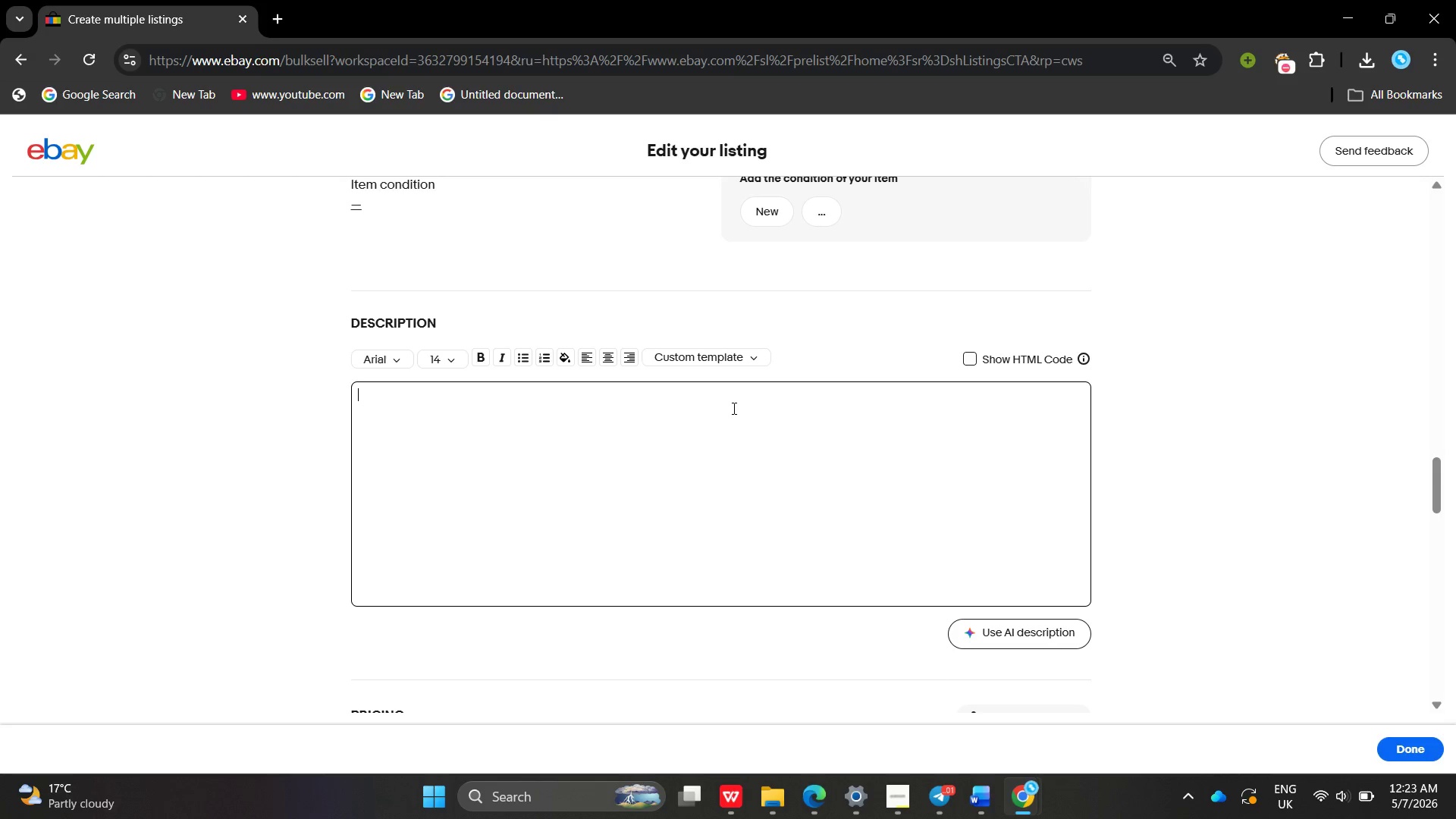 
left_click([701, 428])
 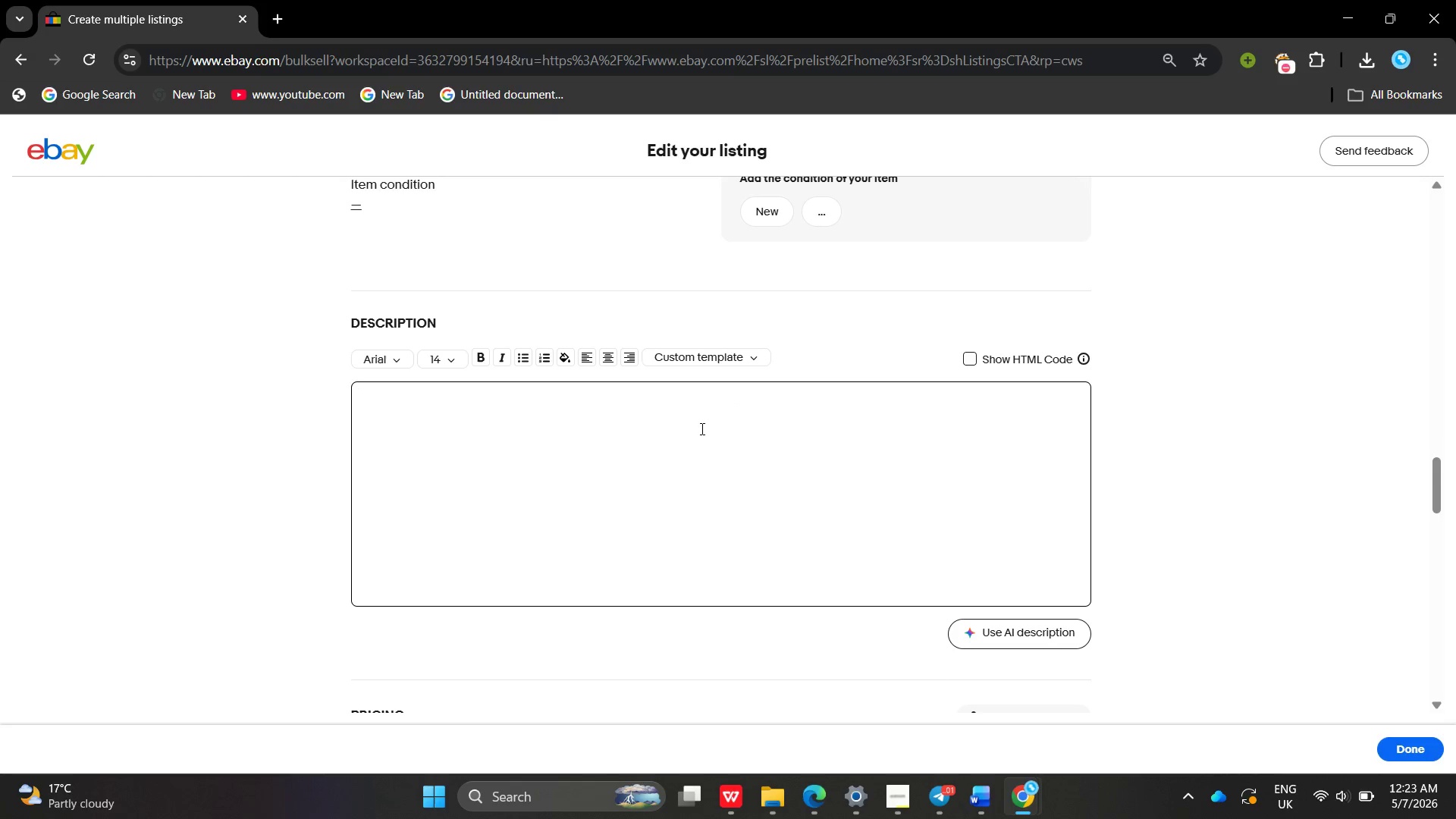 
wait(8.86)
 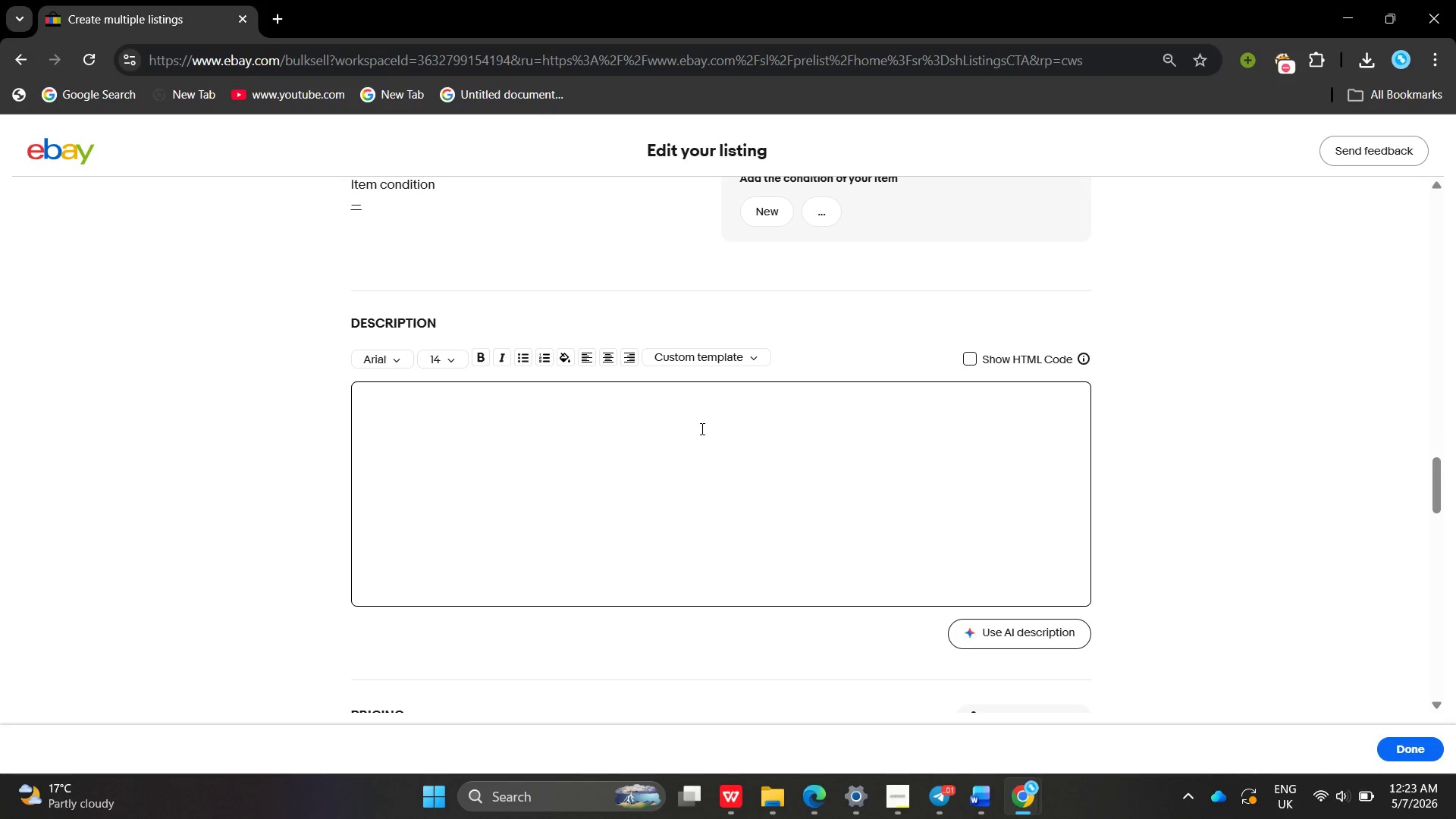 
type(Pure , unfilterd wildflower honey harvested from diverse )
 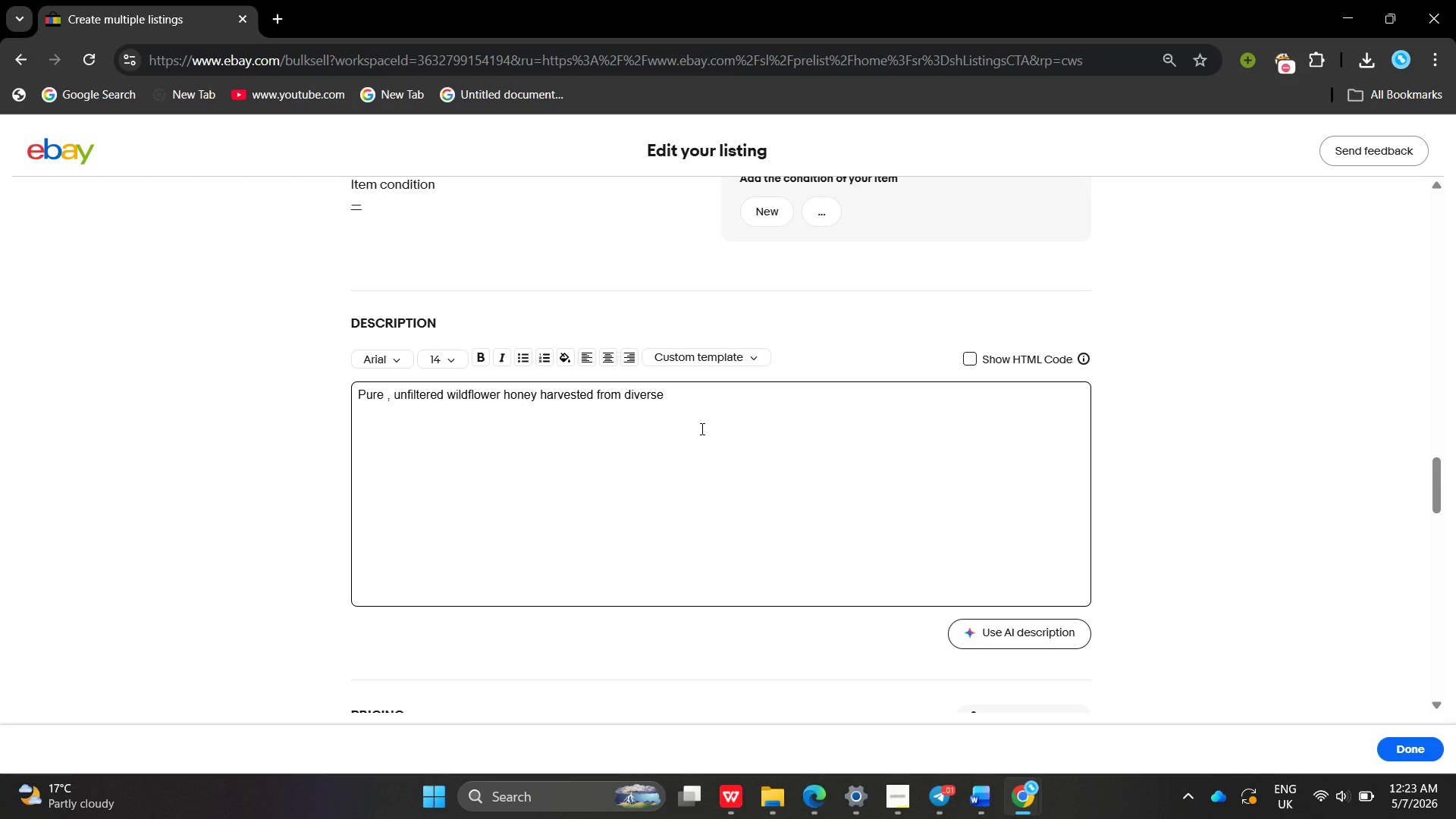 
wait(5.2)
 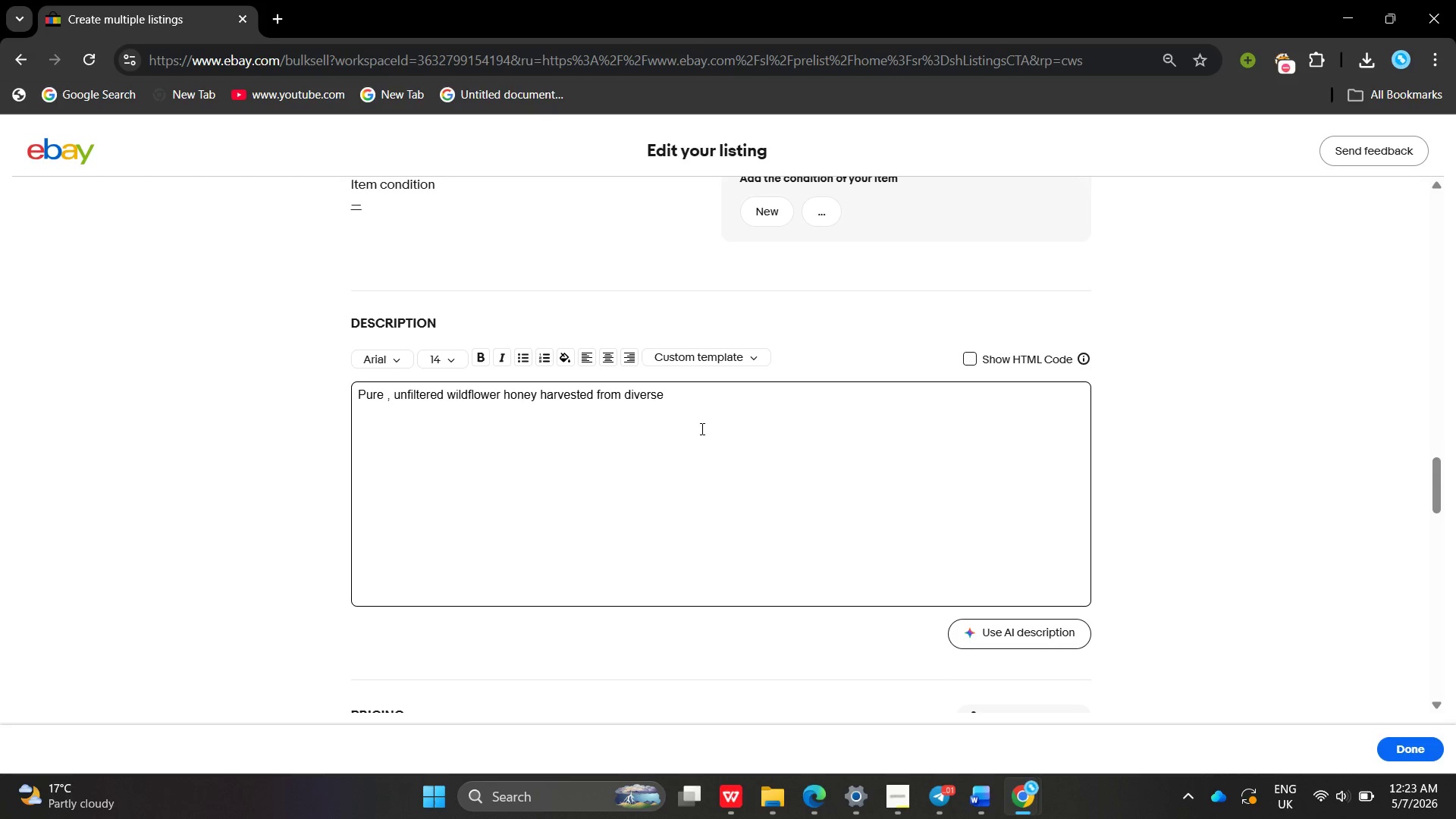 
type(dloral sources )
 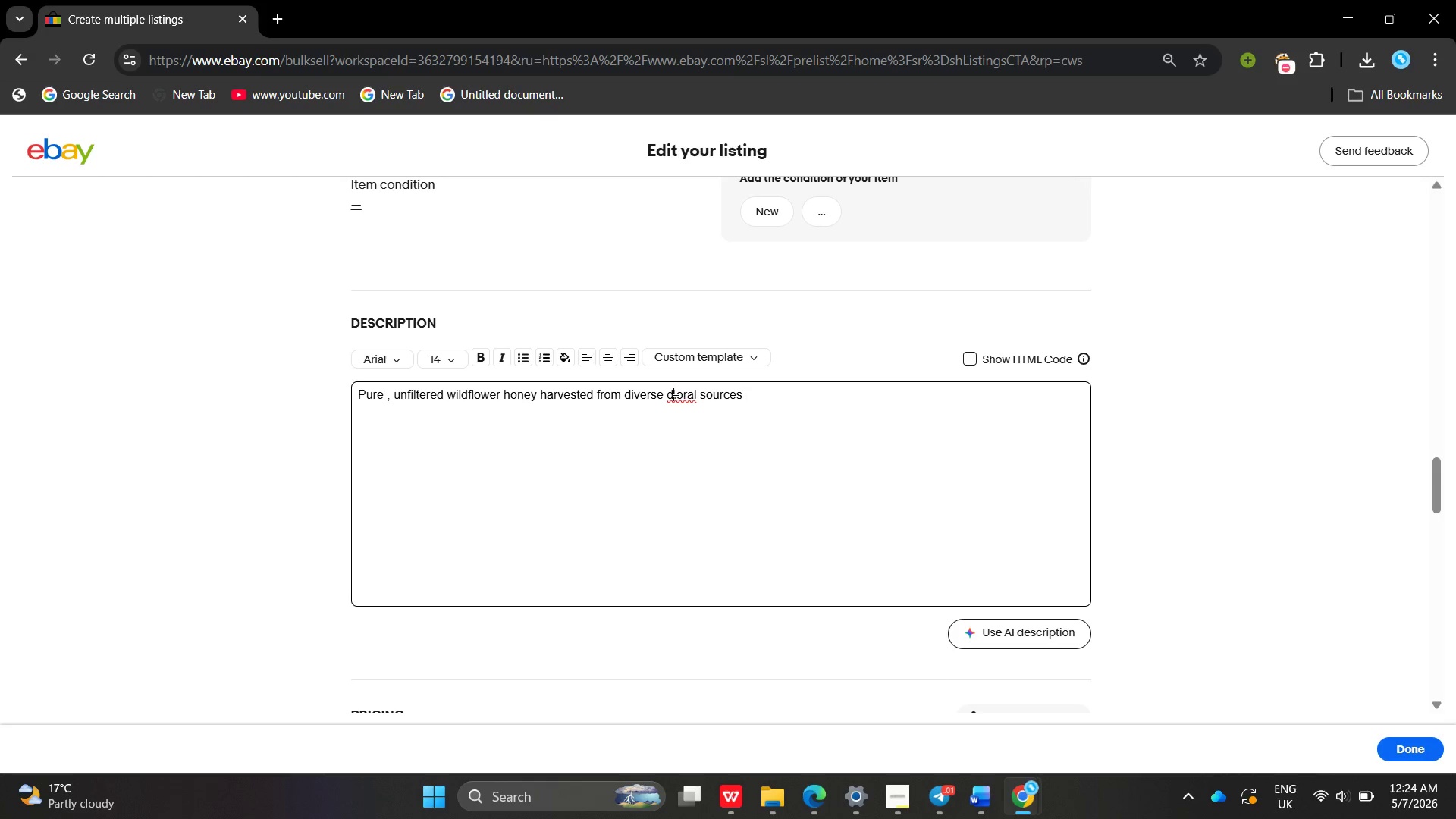 
left_click([674, 389])
 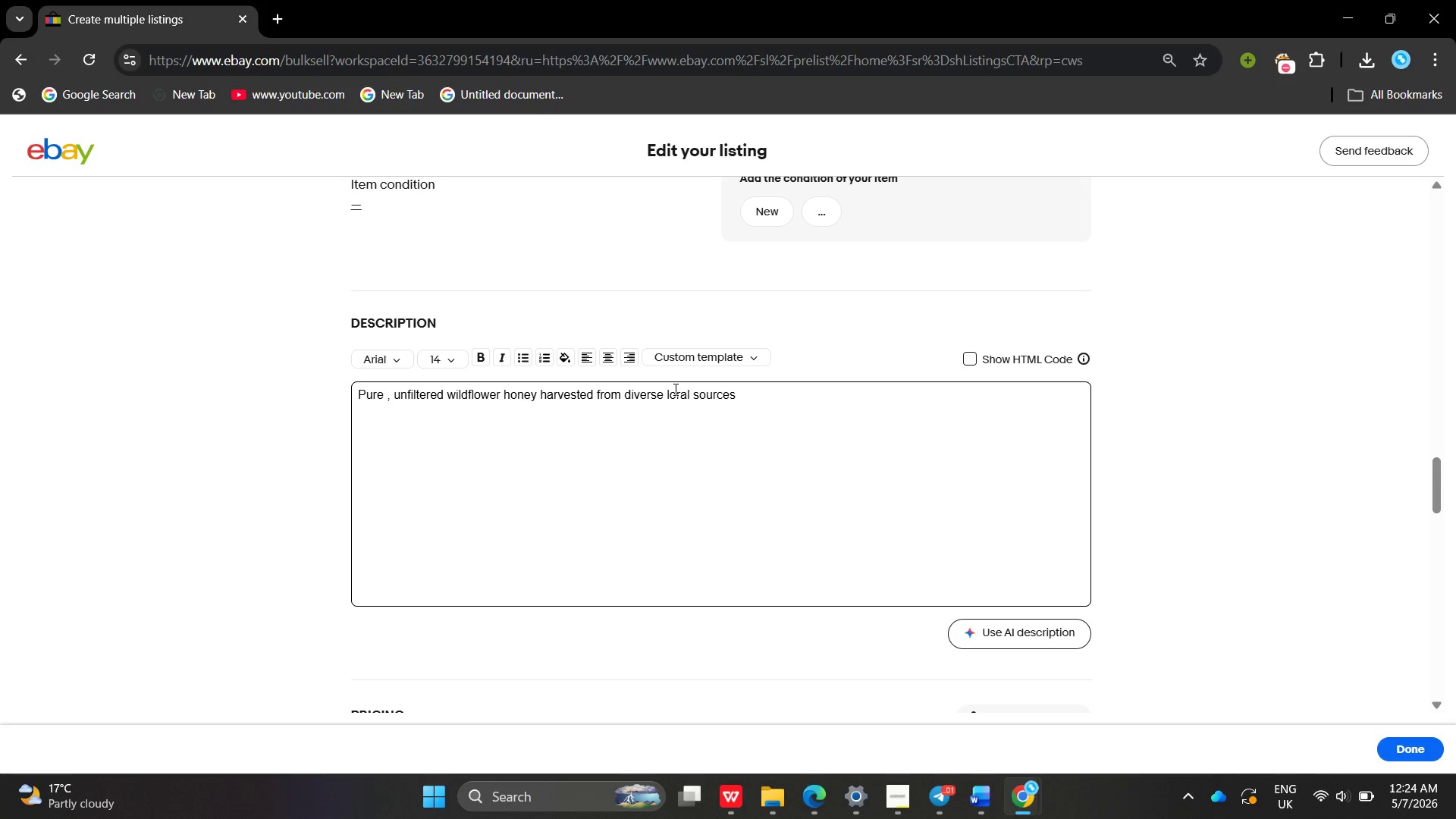 
key(Backspace)
 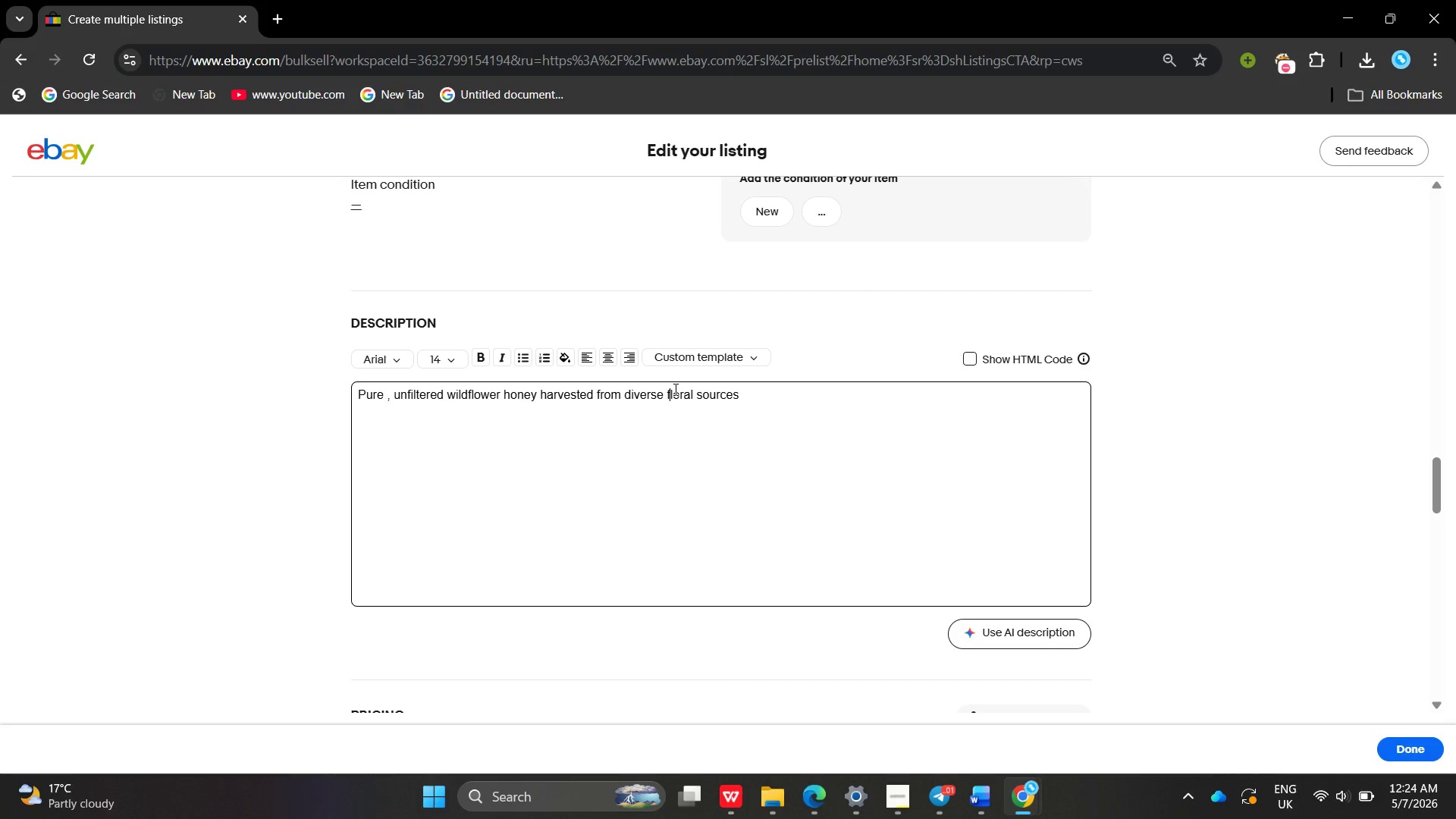 
key(F)
 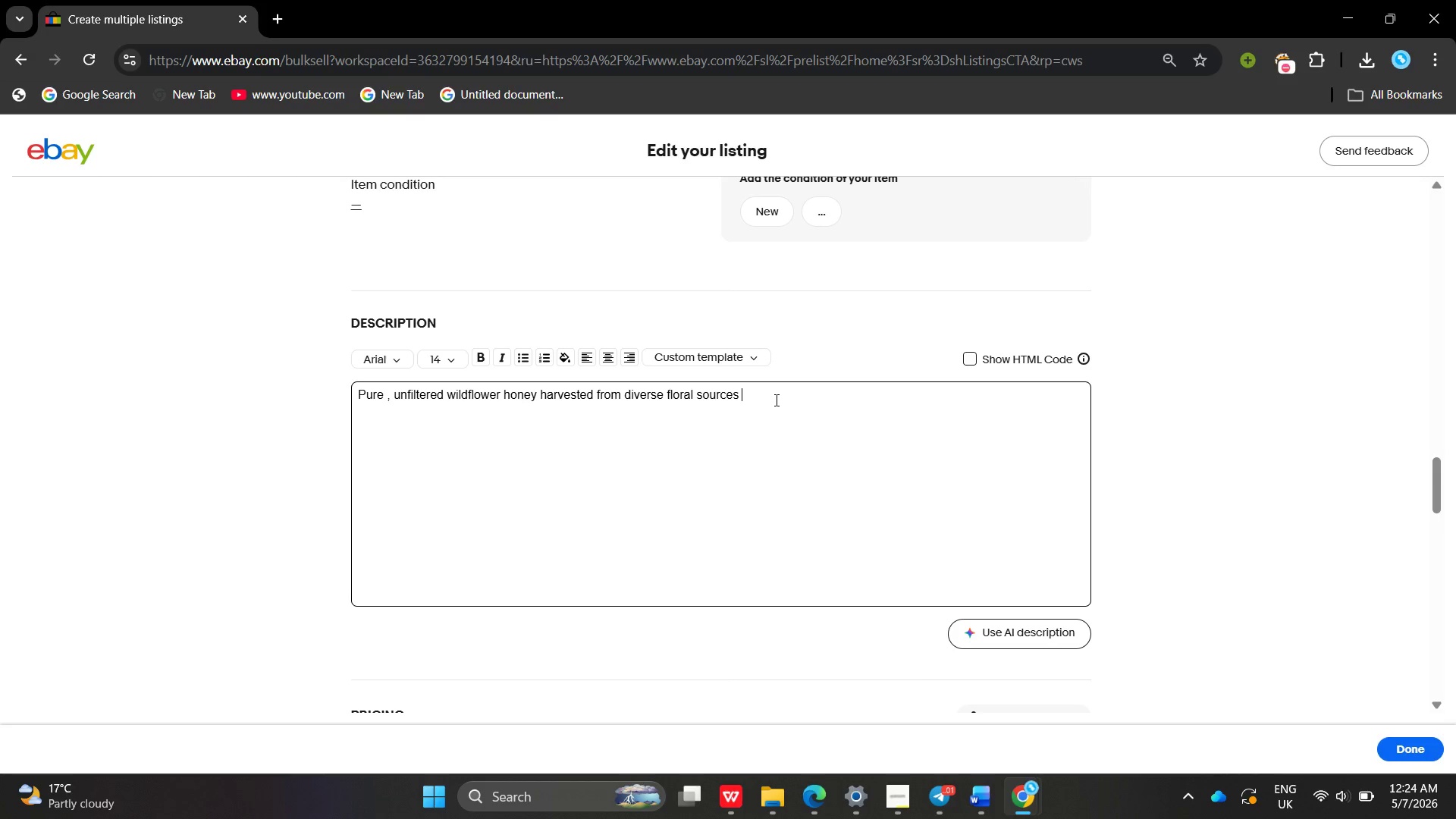 
left_click([775, 400])
 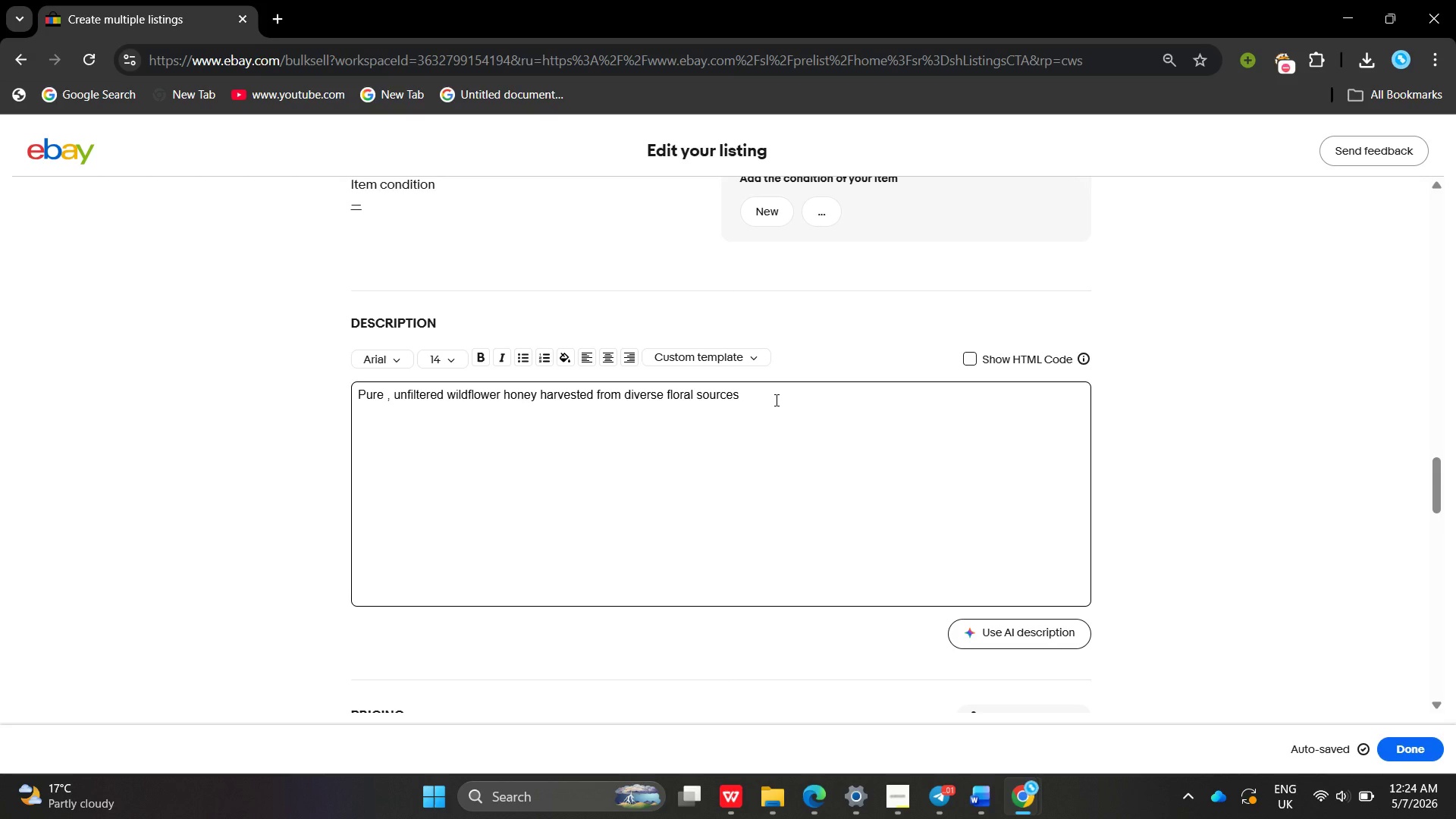 
wait(7.62)
 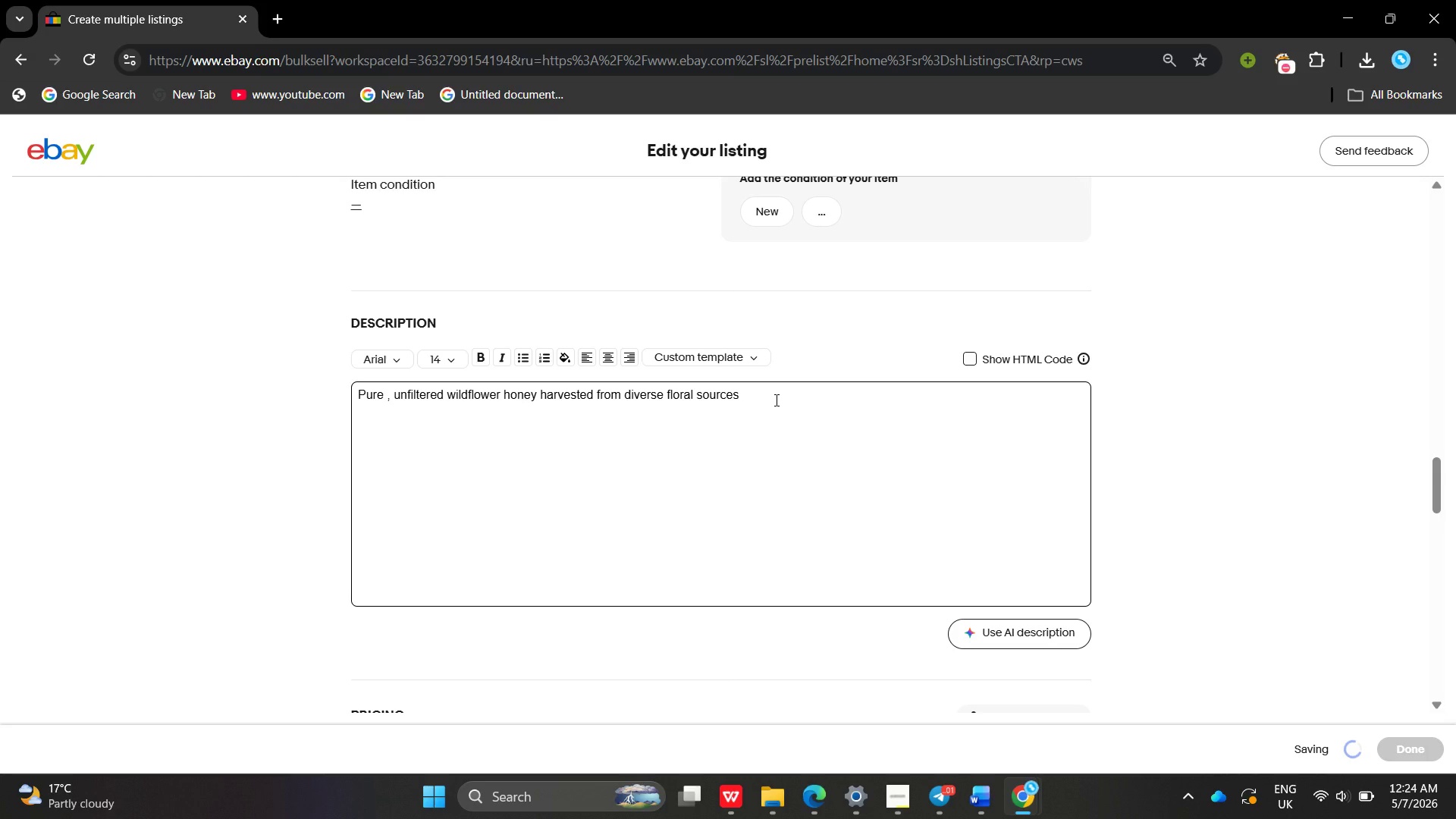 
type(and crafted in small bb)
key(Backspace)
type(a)
key(Backspace)
type(atches .)